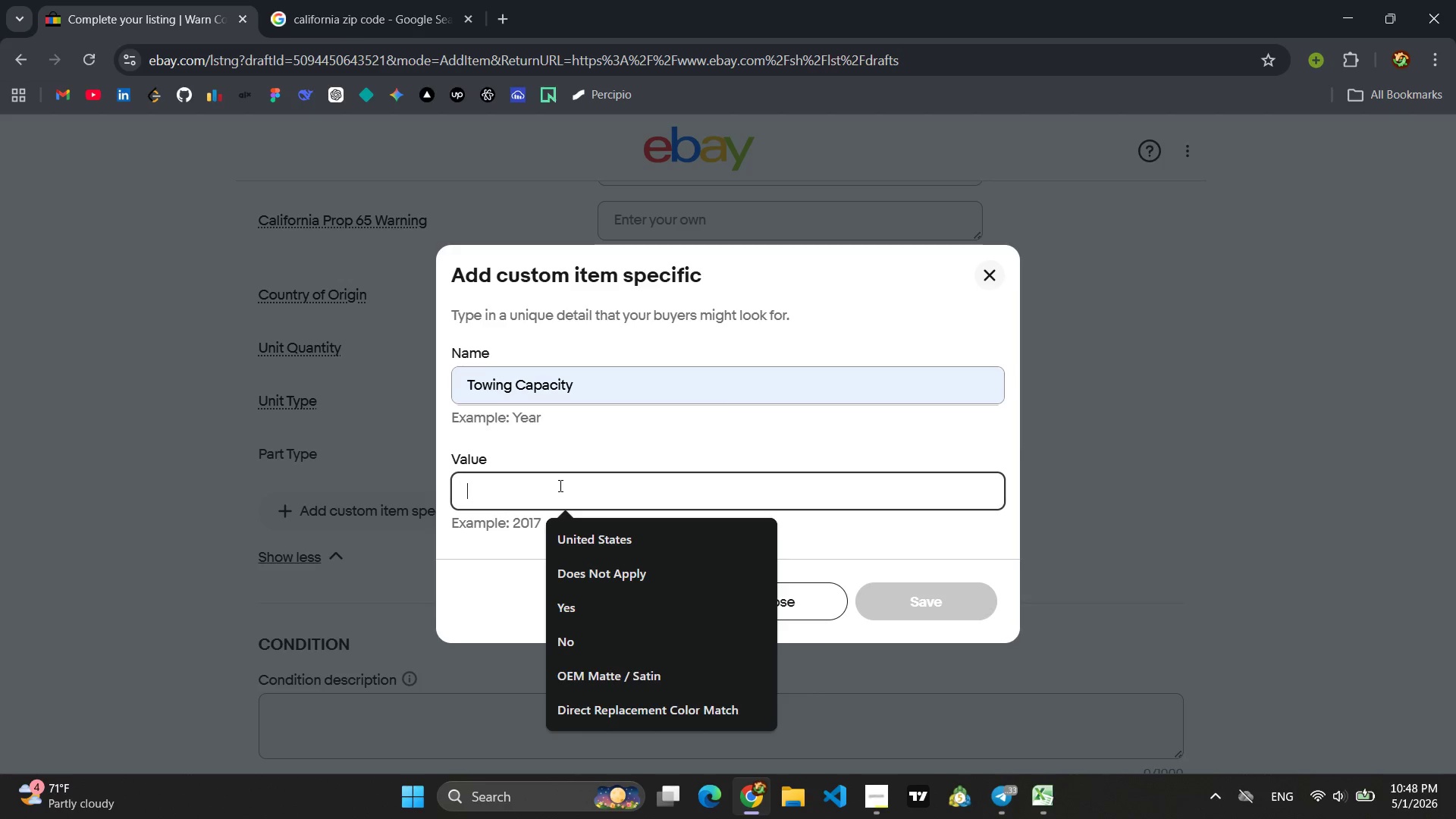 
type(3-s)
key(Backspace)
type(Spool)
 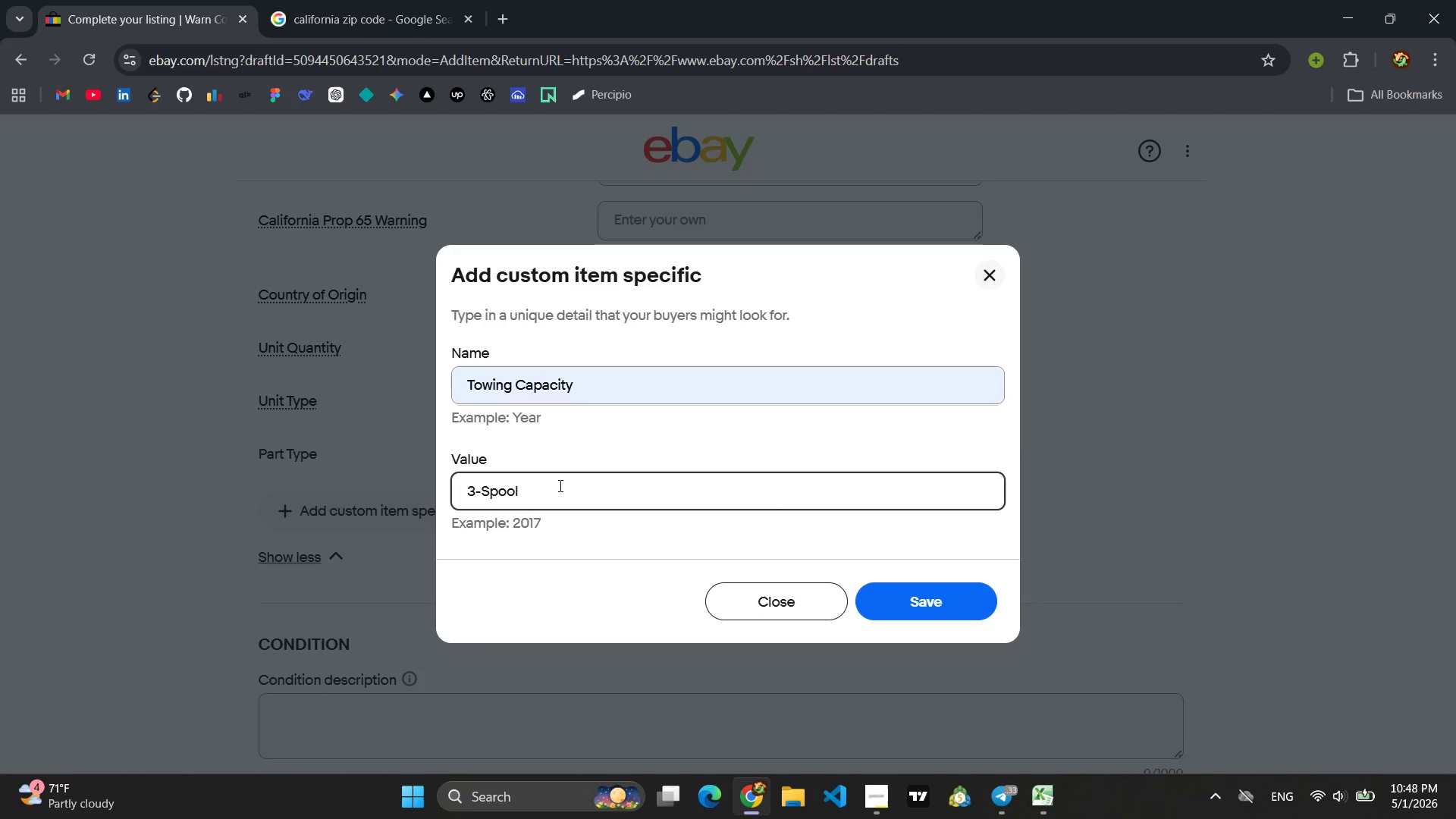 
left_click([908, 603])
 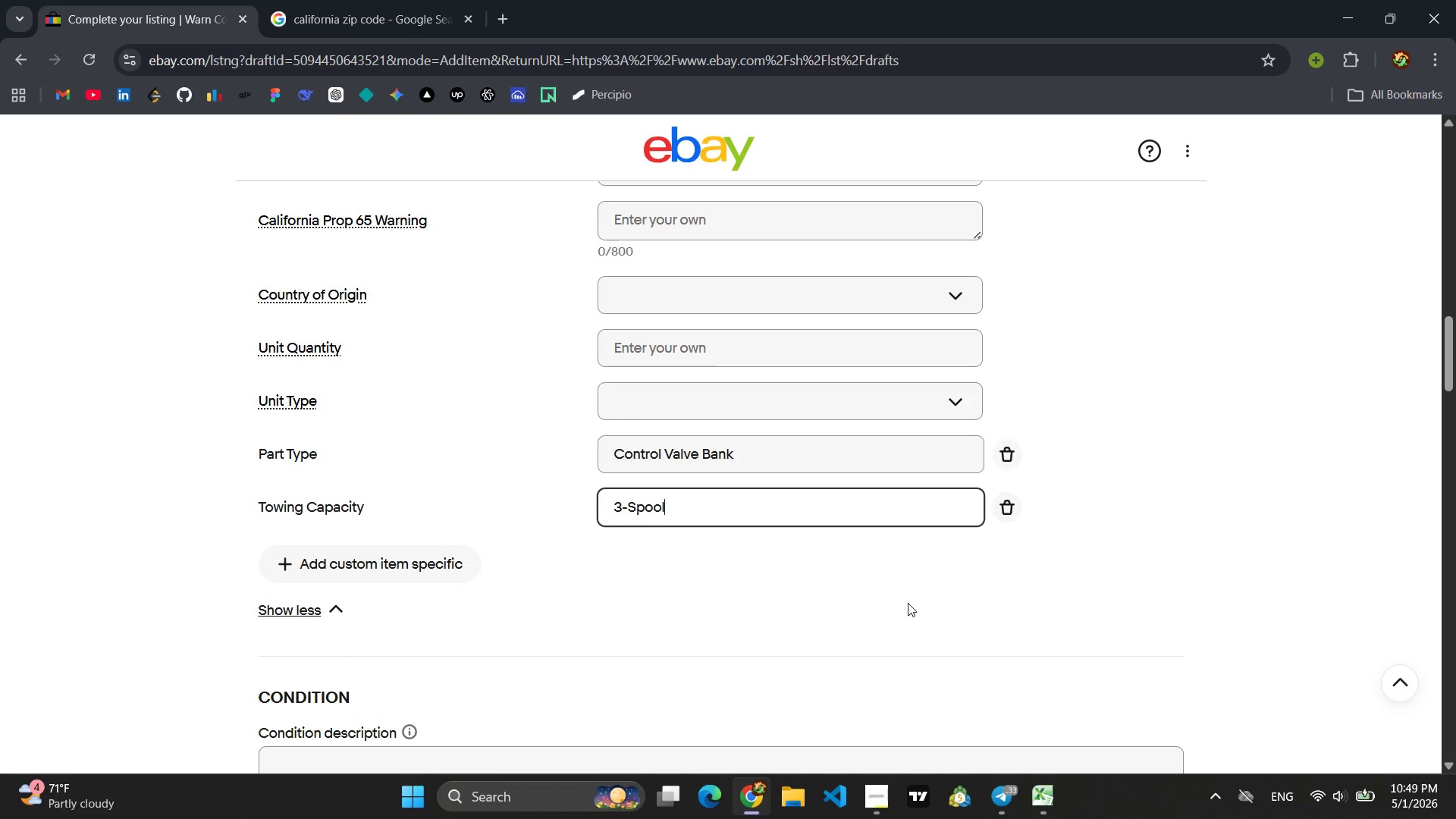 
wait(7.75)
 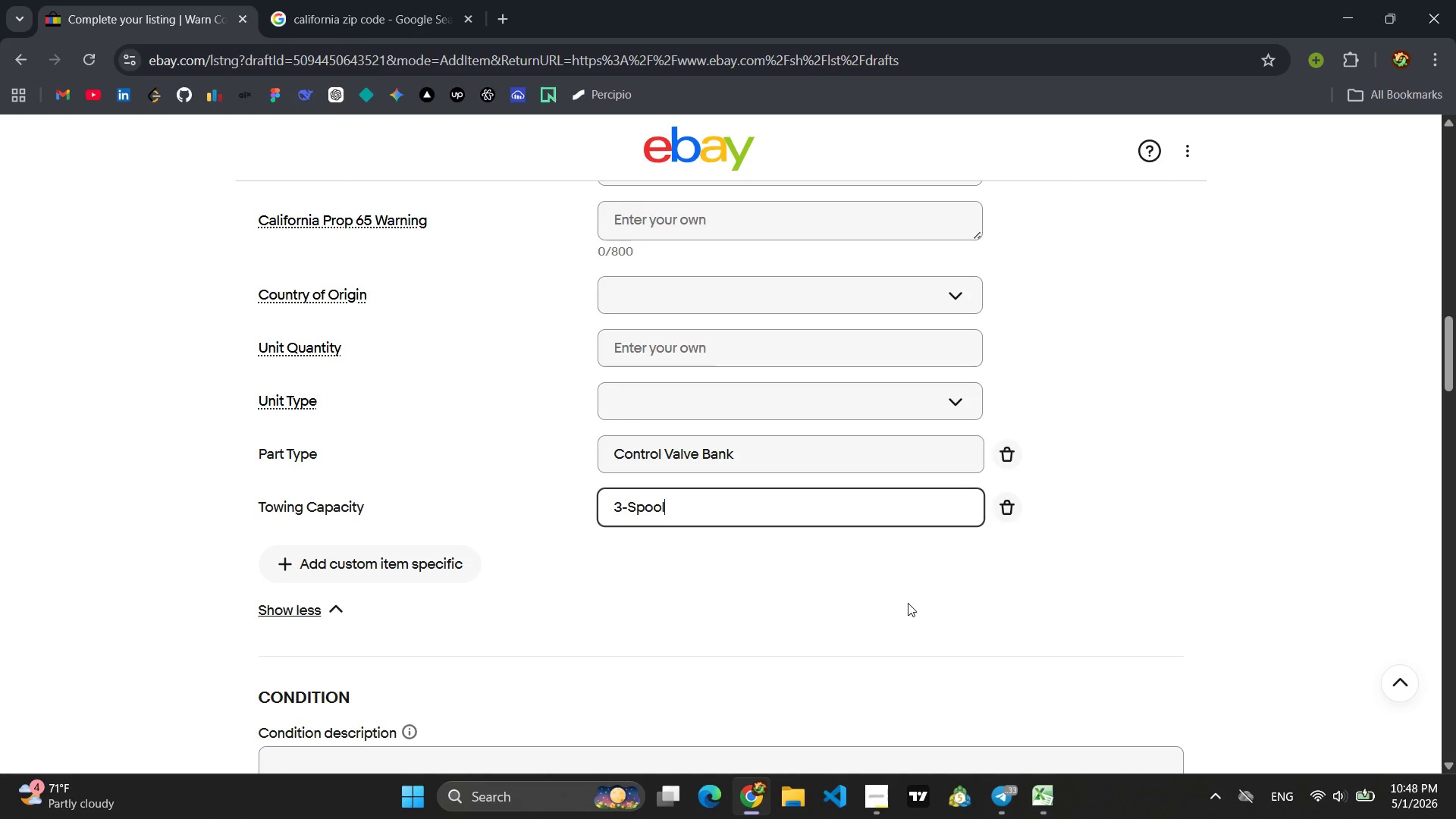 
left_click([882, 802])